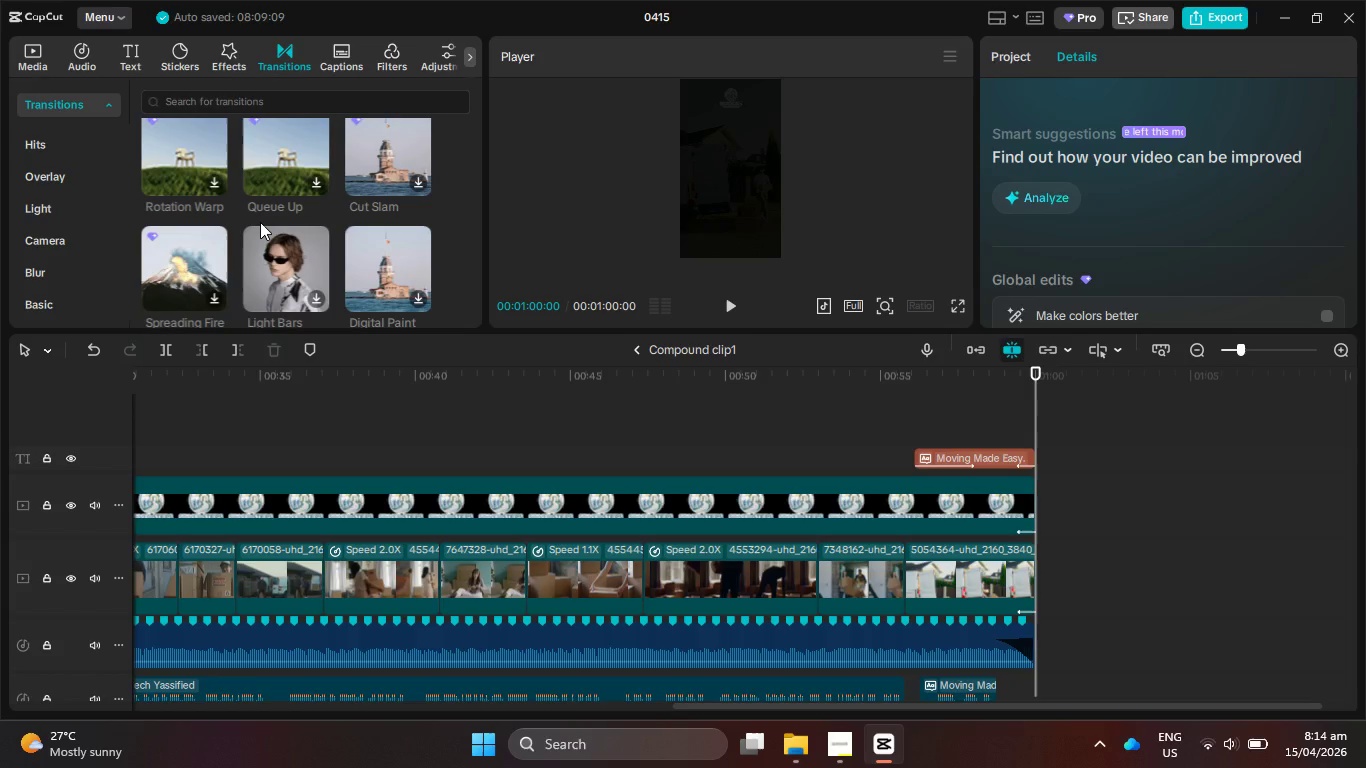 
scroll: coordinate [260, 218], scroll_direction: down, amount: 7.0
 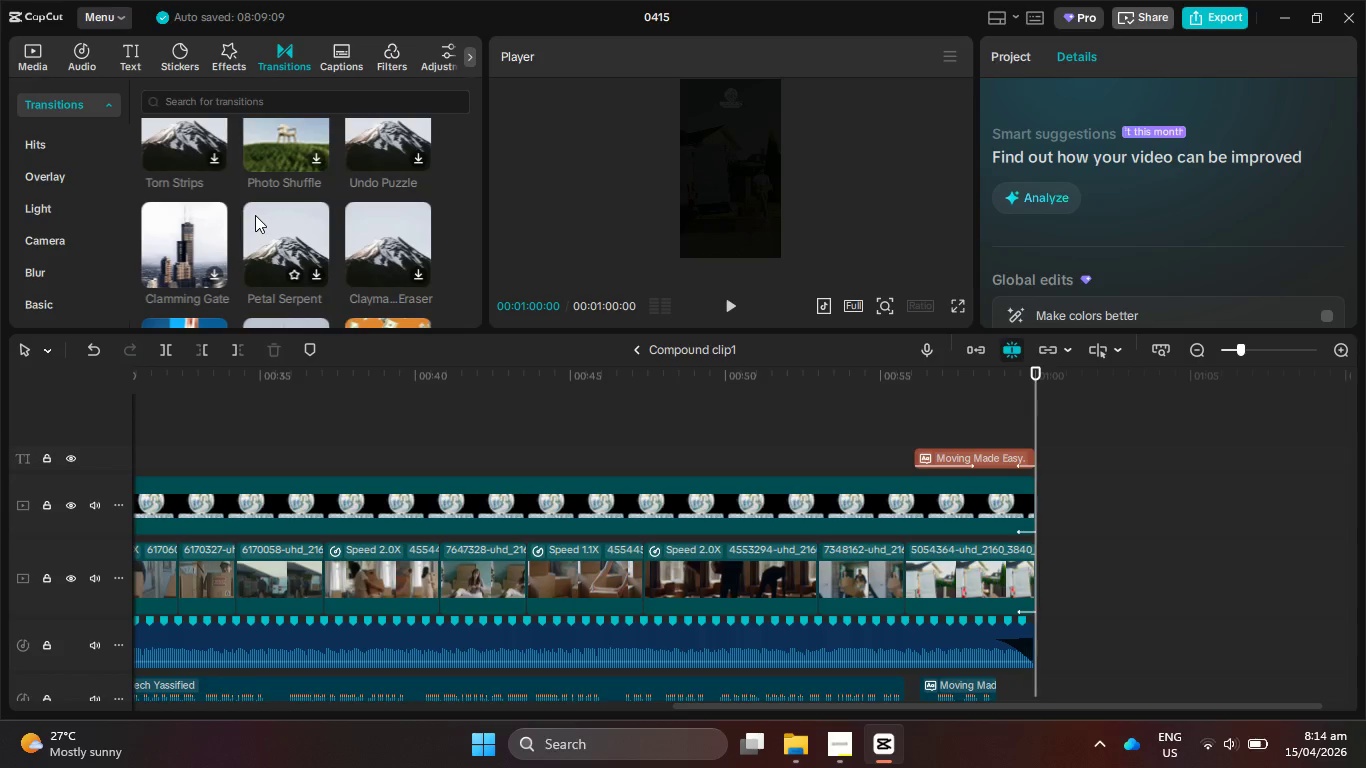 
scroll: coordinate [255, 215], scroll_direction: down, amount: 4.0
 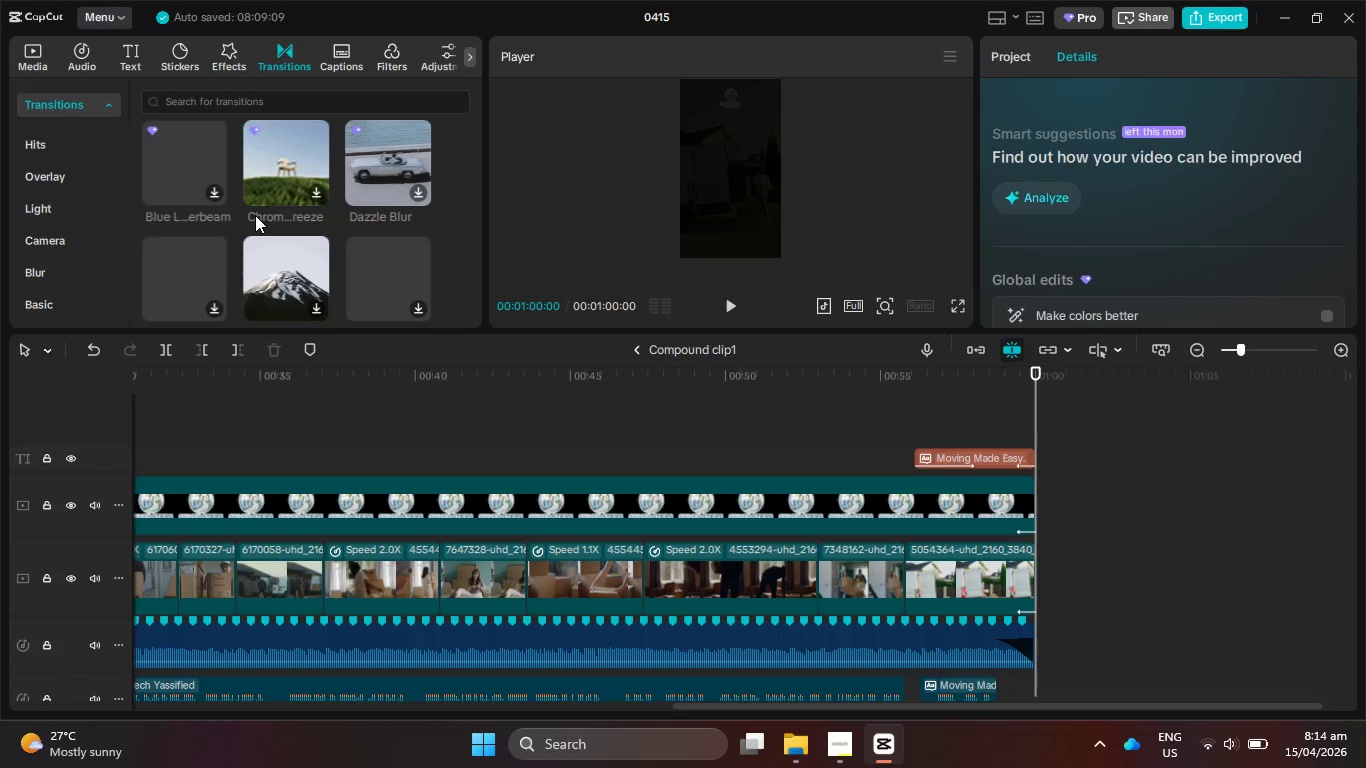 
wait(6.81)
 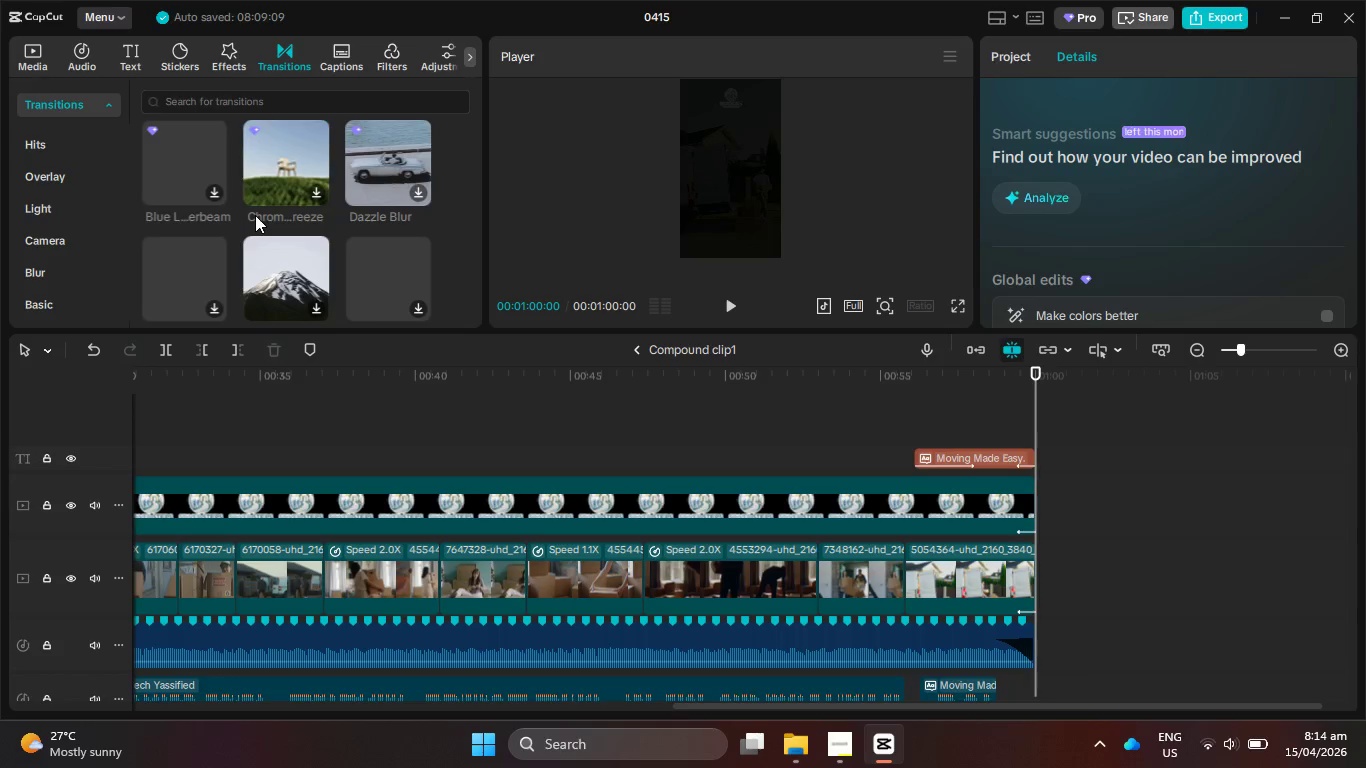 
scroll: coordinate [239, 205], scroll_direction: down, amount: 6.0
 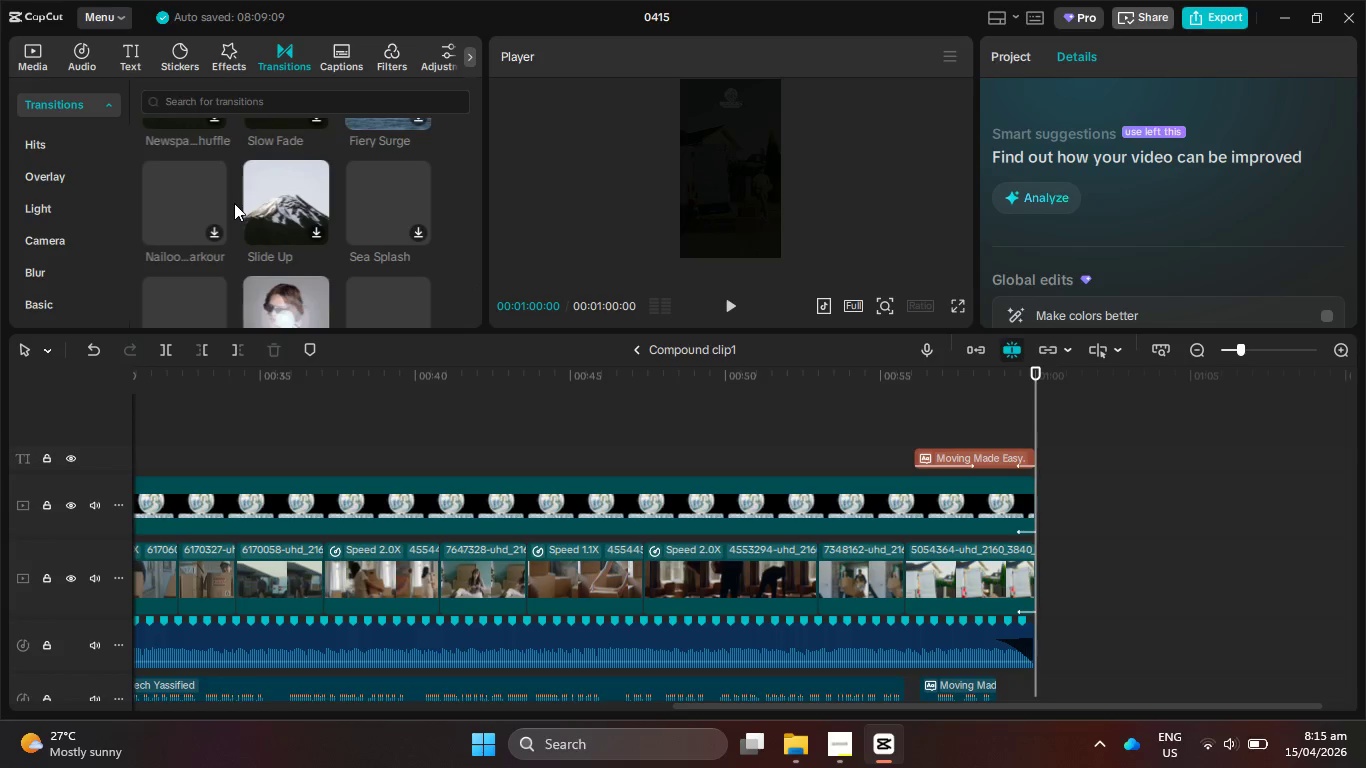 
scroll: coordinate [233, 202], scroll_direction: down, amount: 3.0
 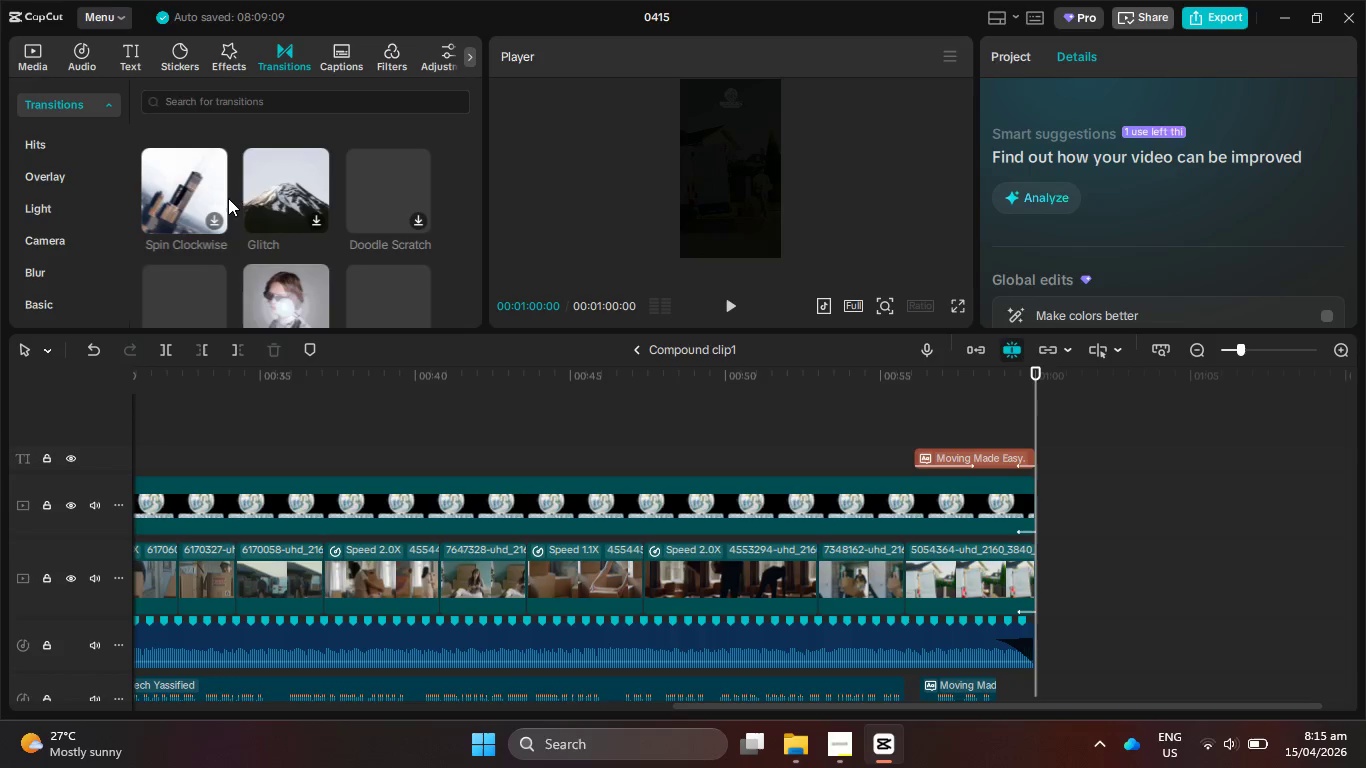 
wait(5.93)
 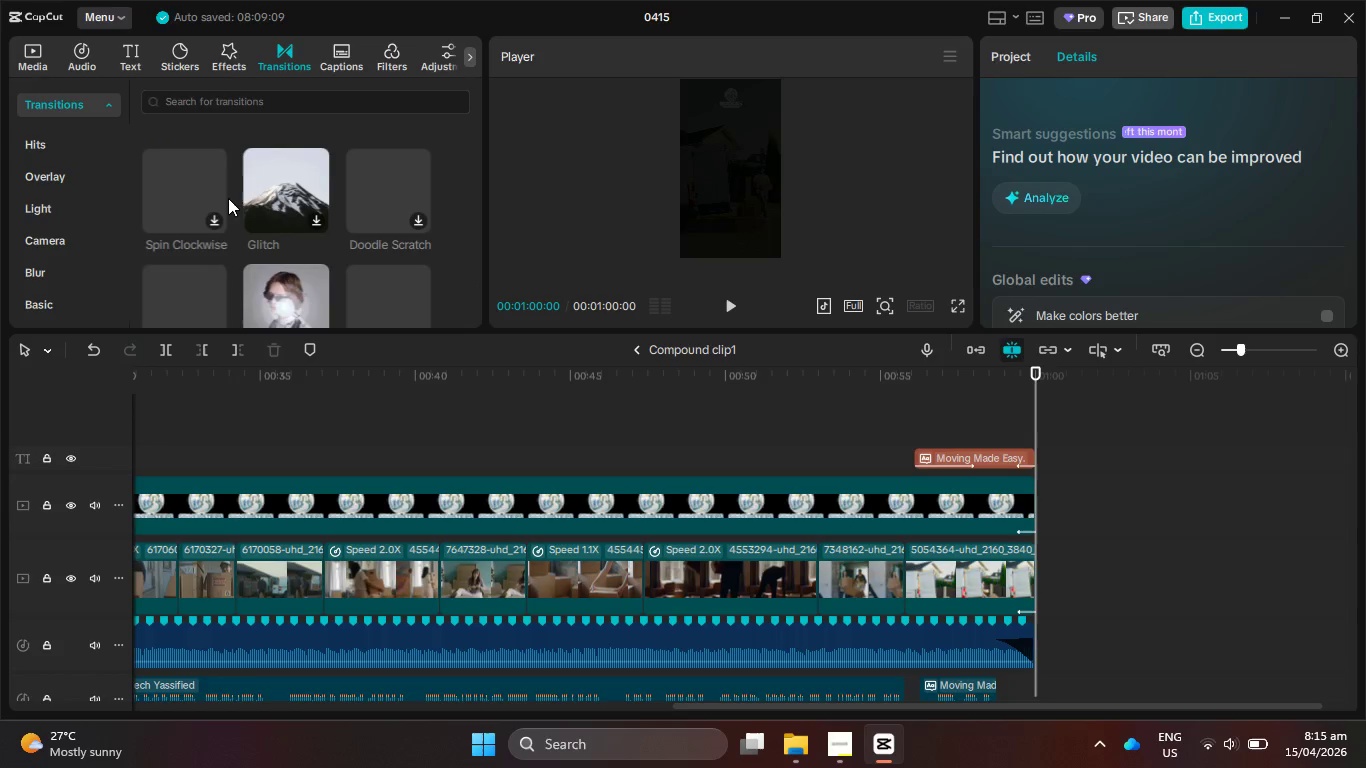 
scroll: coordinate [228, 198], scroll_direction: down, amount: 5.0